 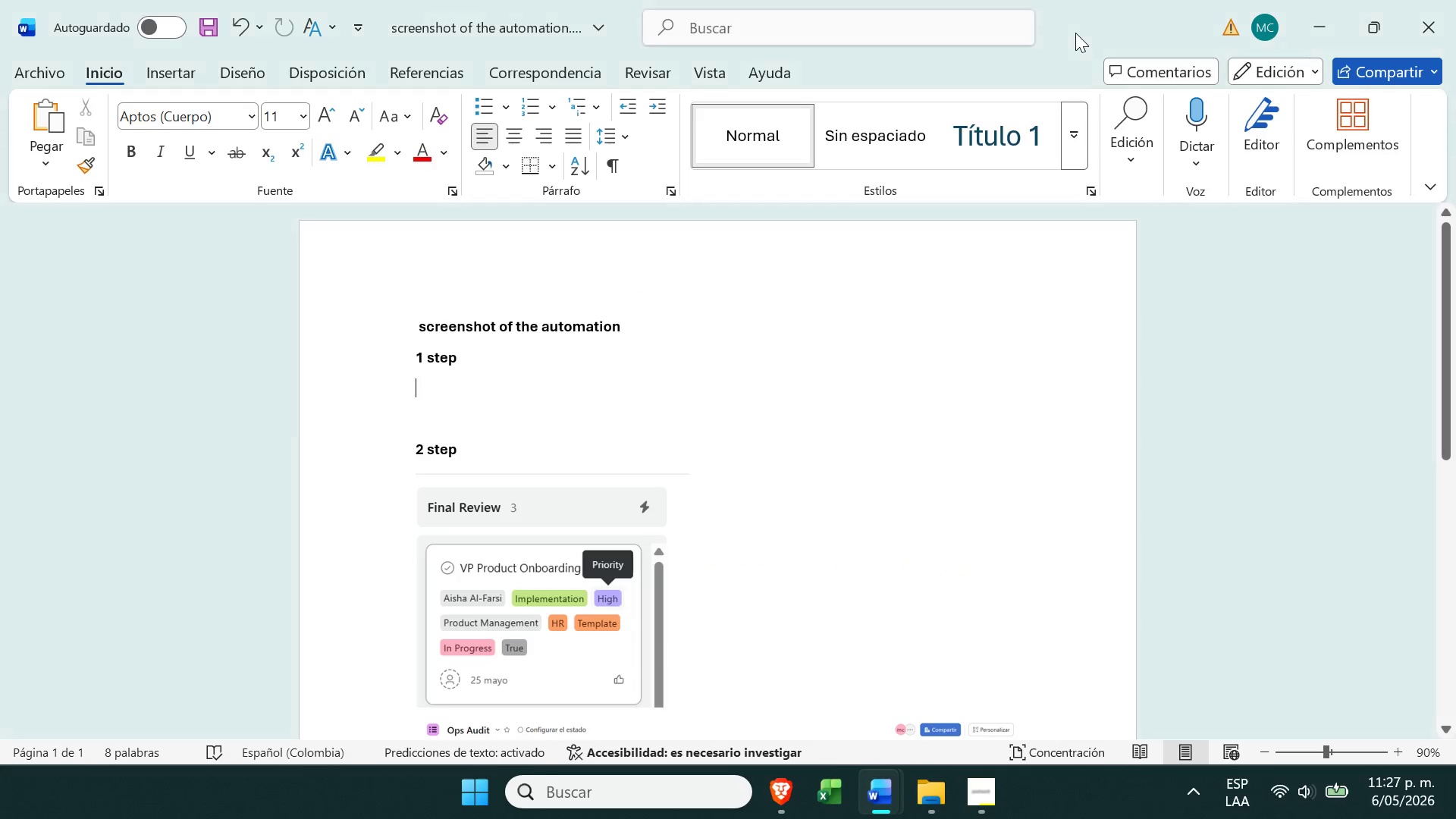 
left_click([515, 569])
 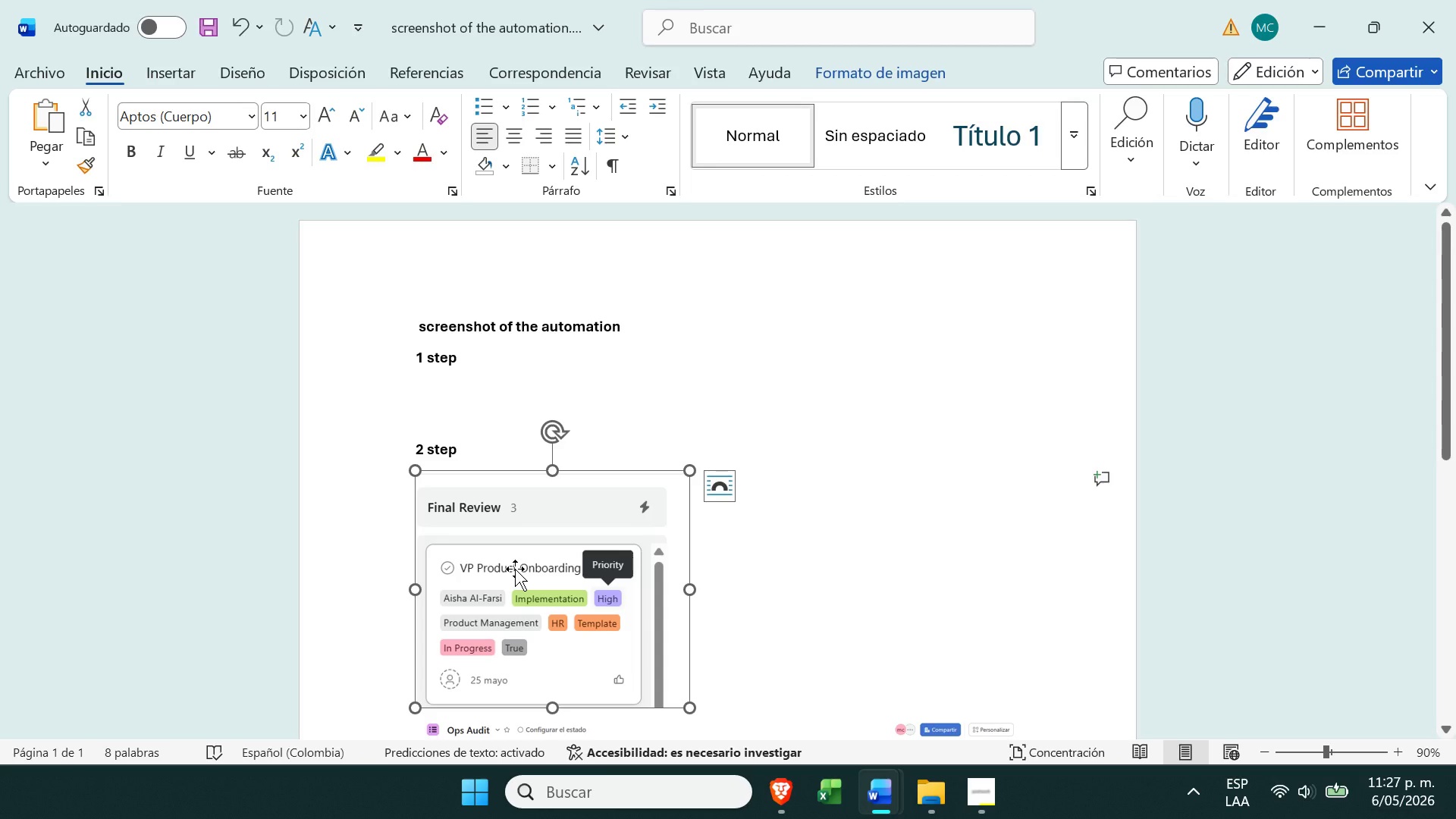 
key(Delete)
 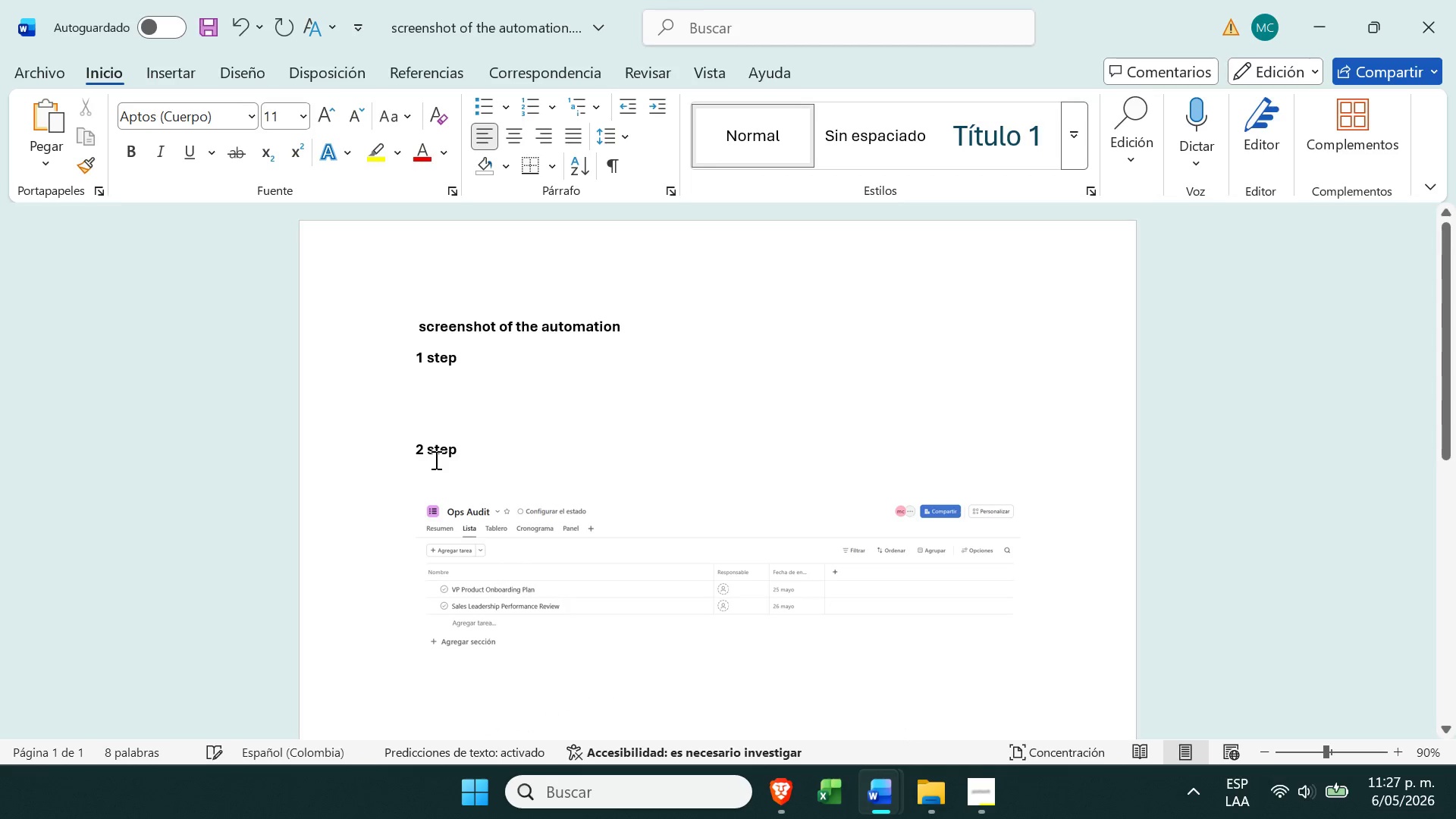 
left_click([435, 462])
 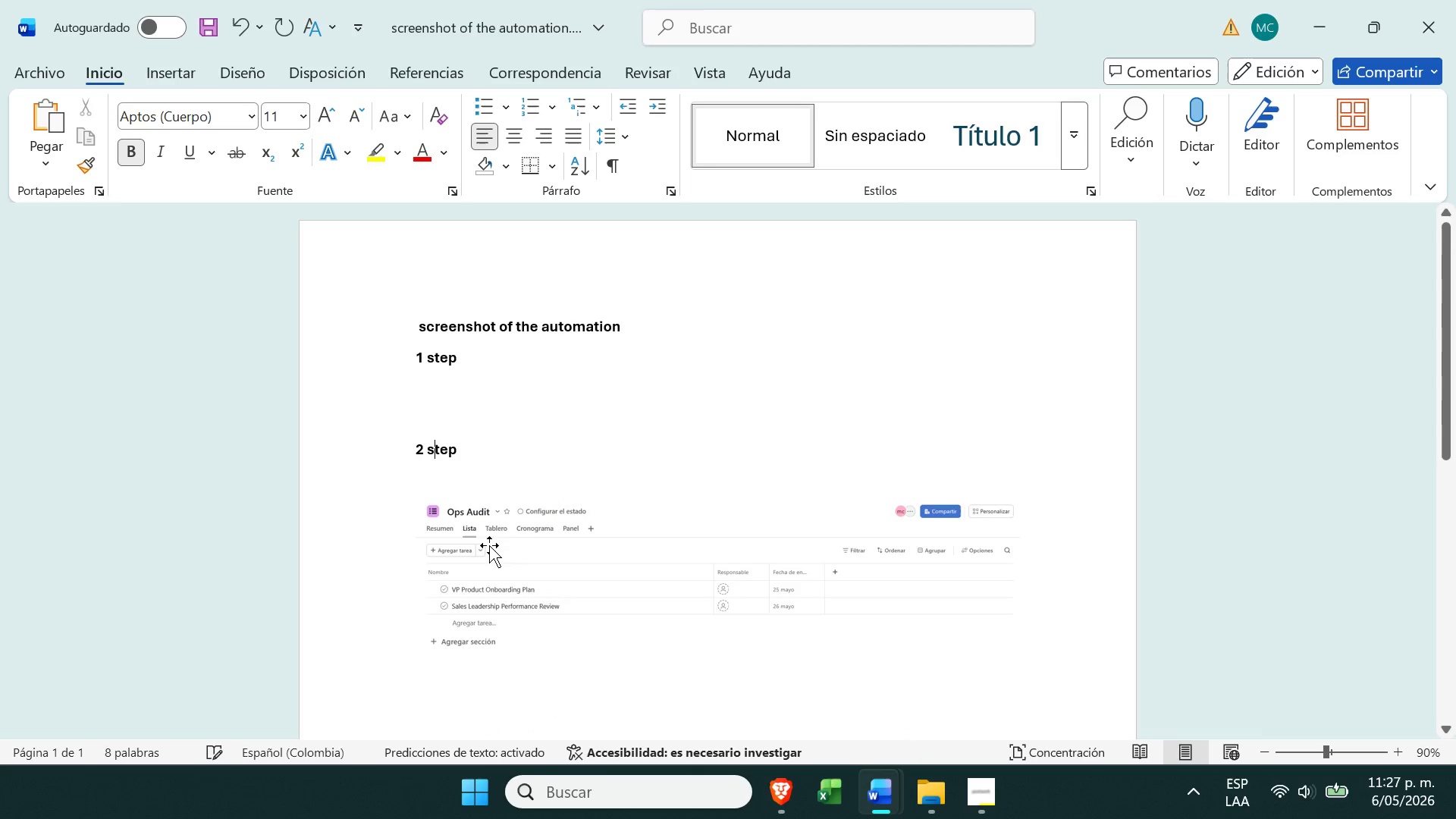 
left_click_drag(start_coordinate=[481, 535], to_coordinate=[490, 547])
 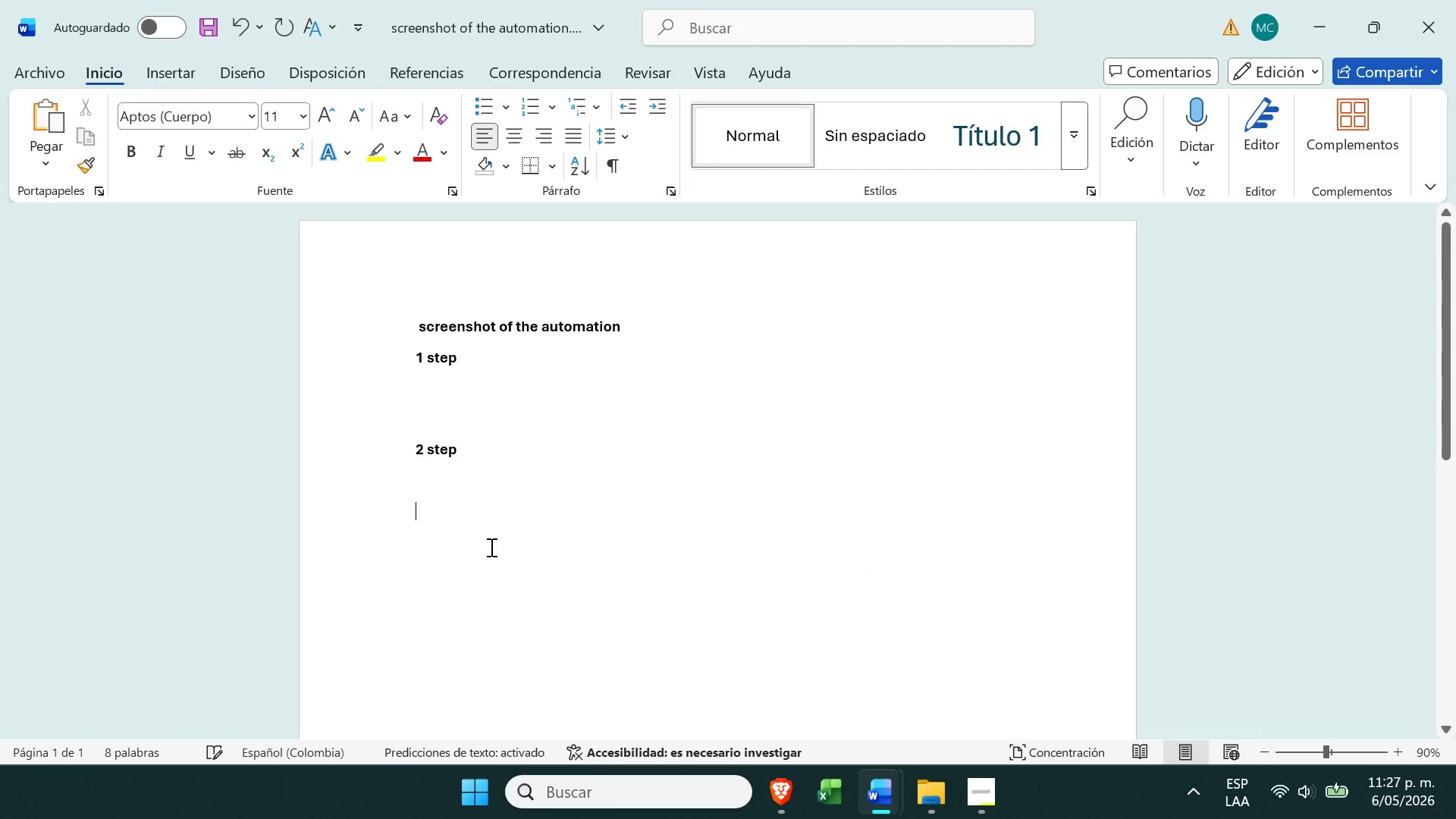 
key(Delete)
 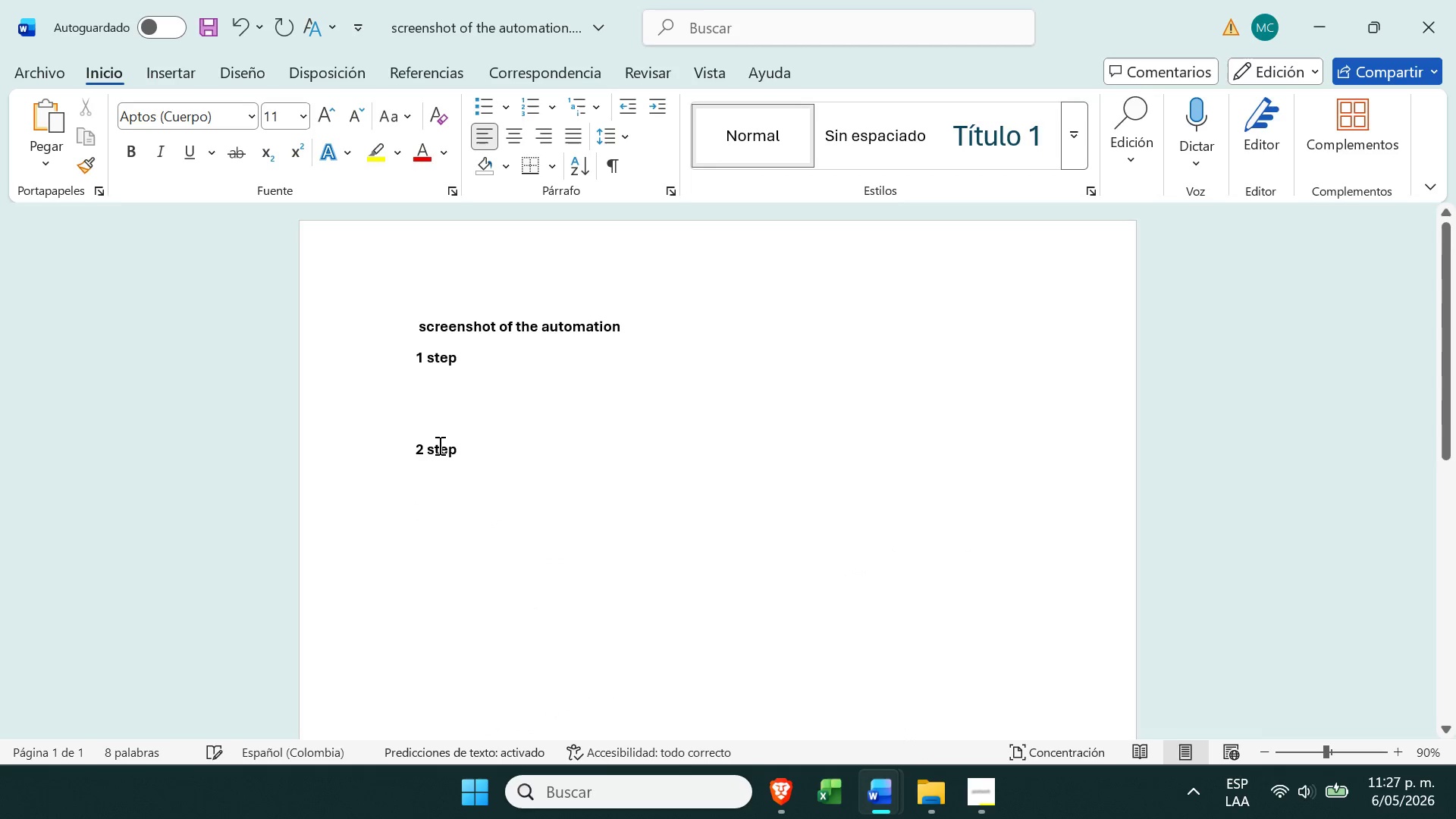 
double_click([438, 445])
 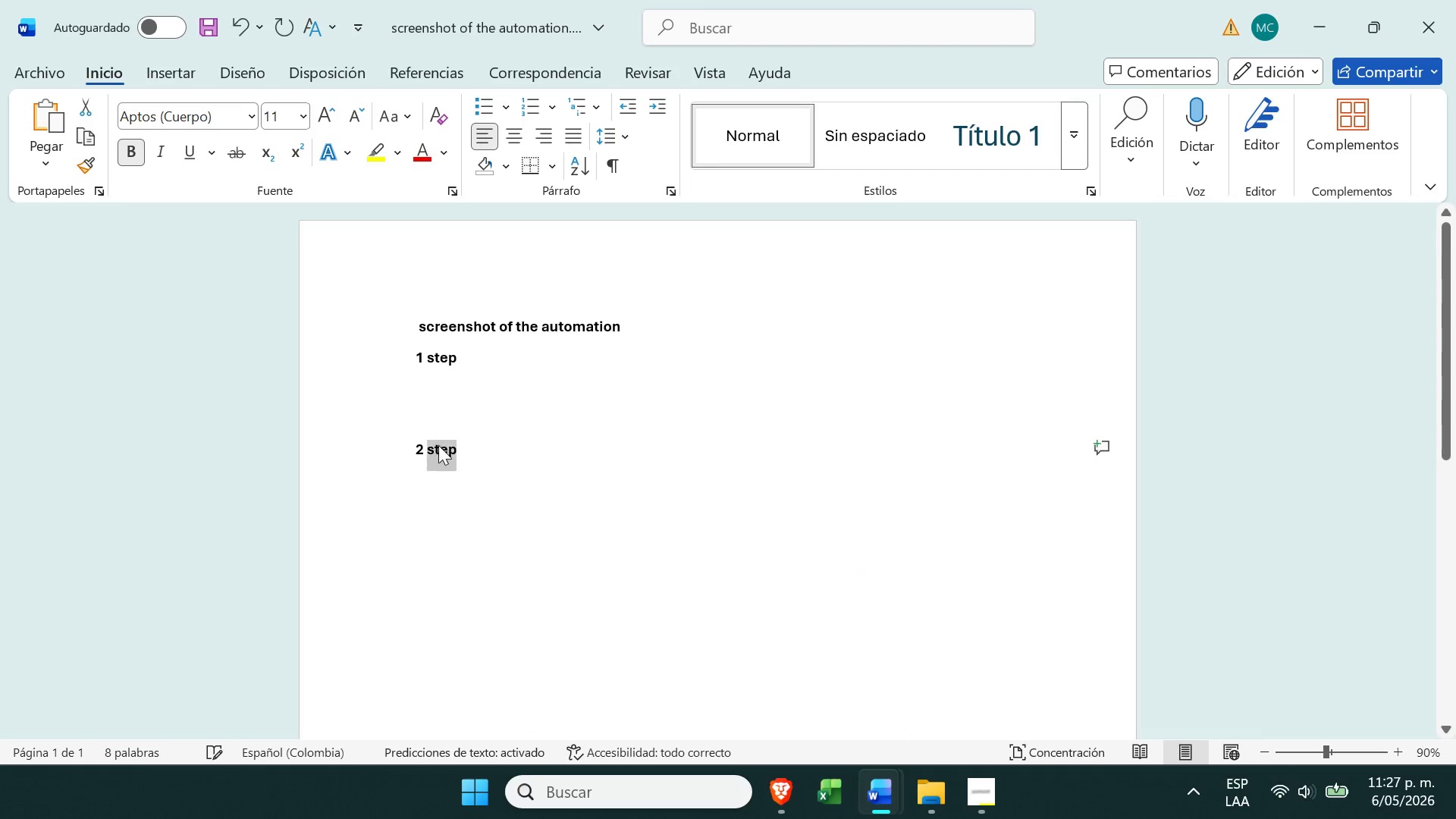 
triple_click([438, 445])
 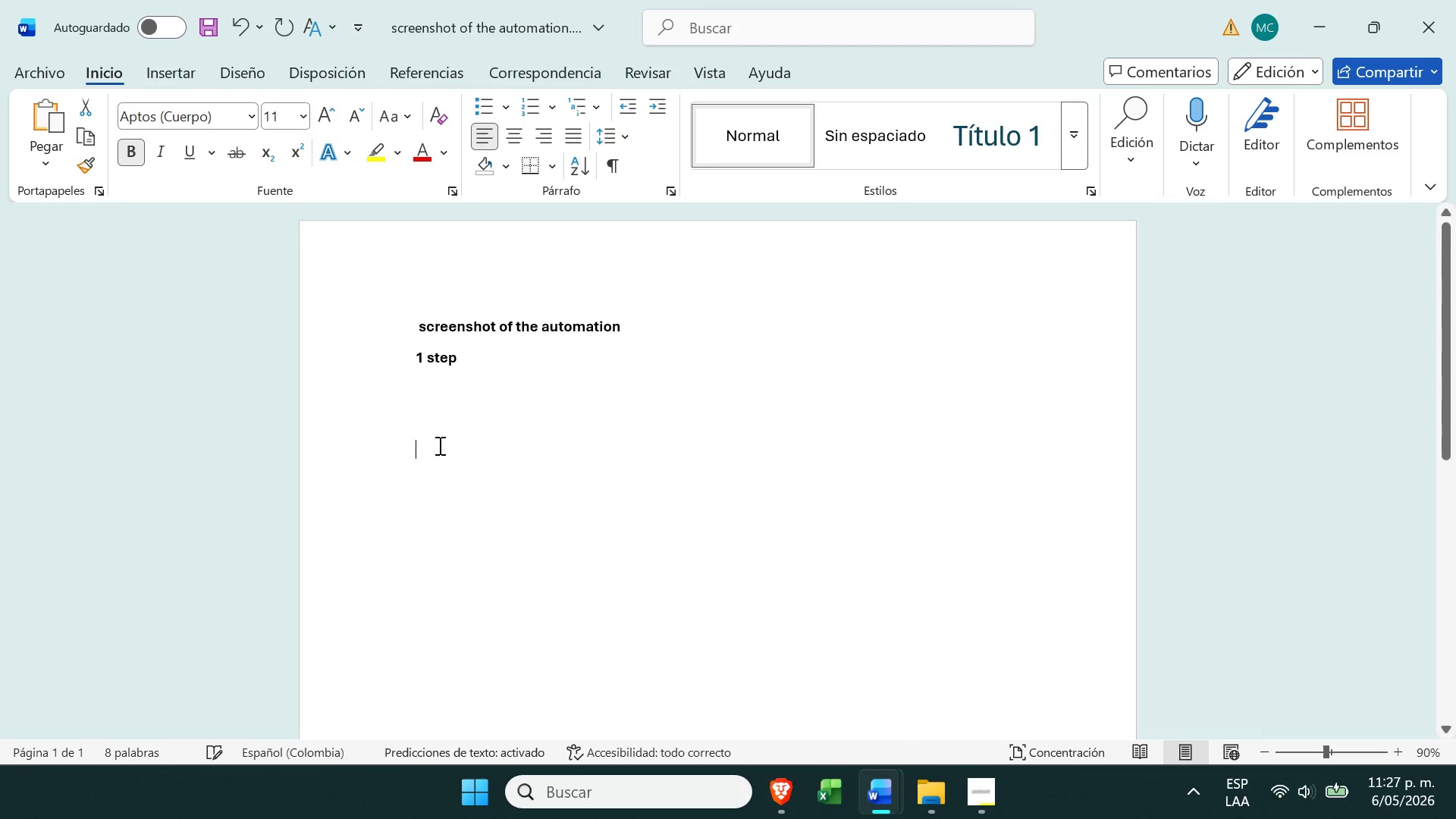 
key(Delete)
 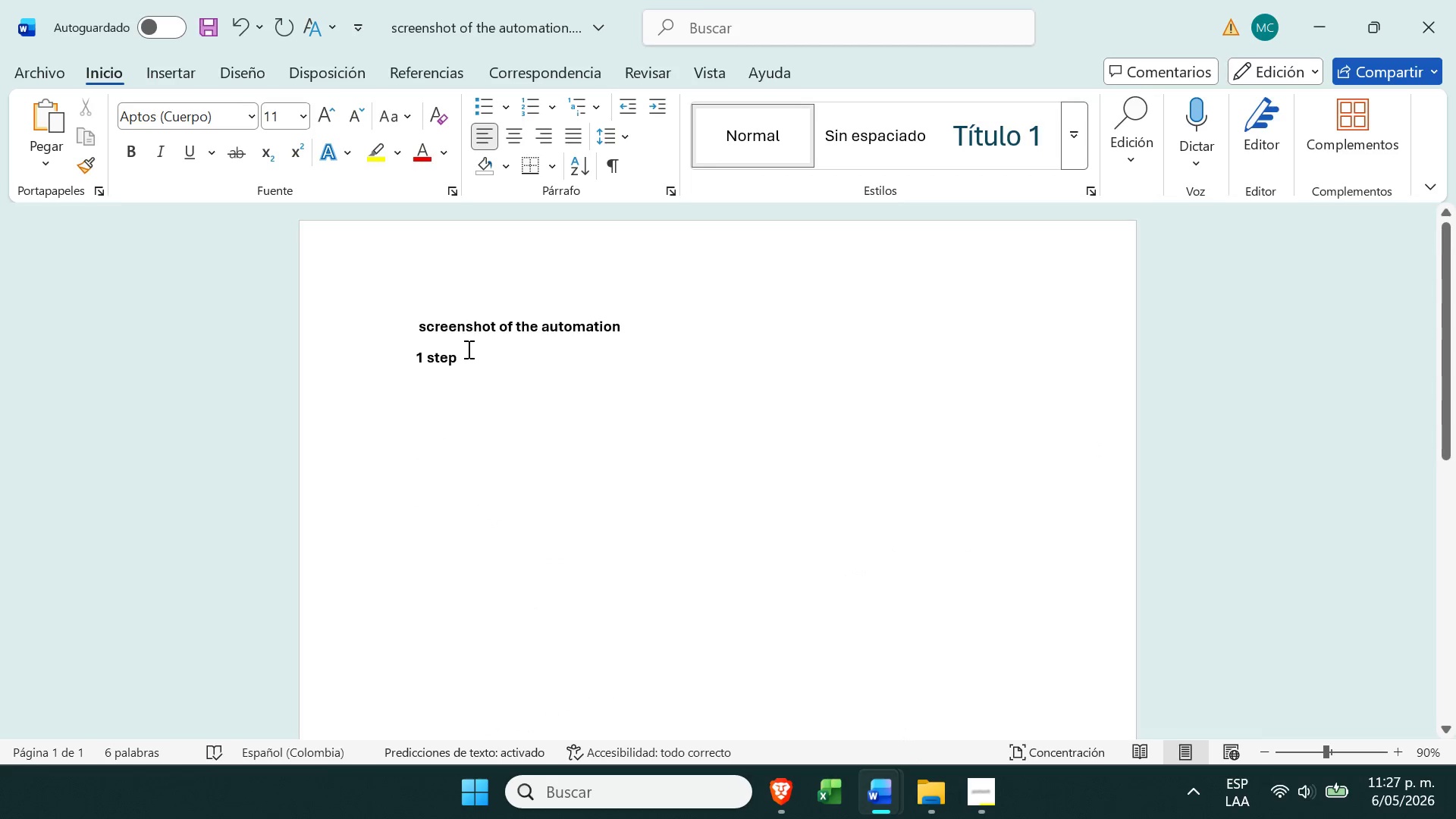 
left_click_drag(start_coordinate=[466, 355], to_coordinate=[400, 371])
 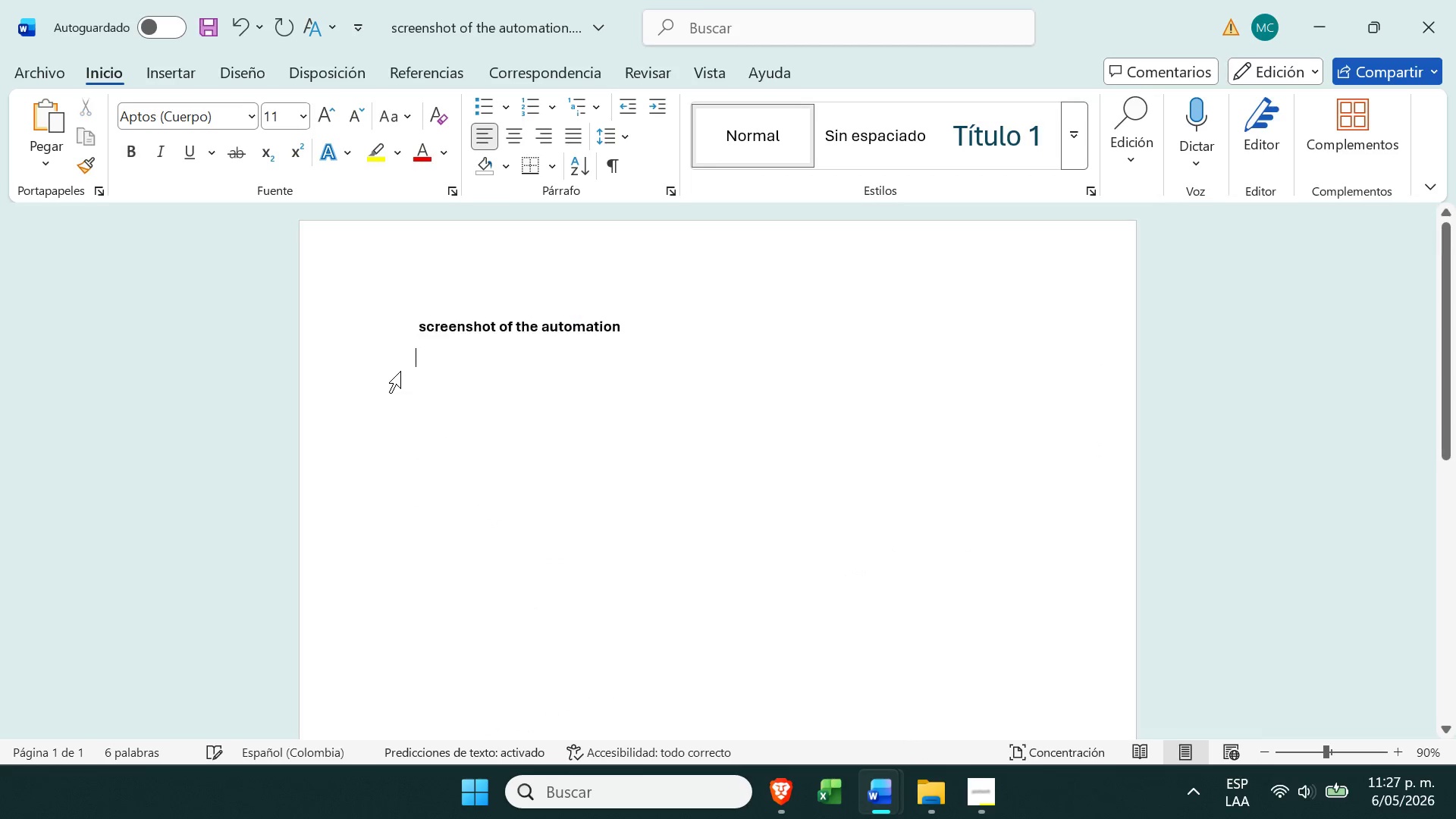 
key(Delete)
 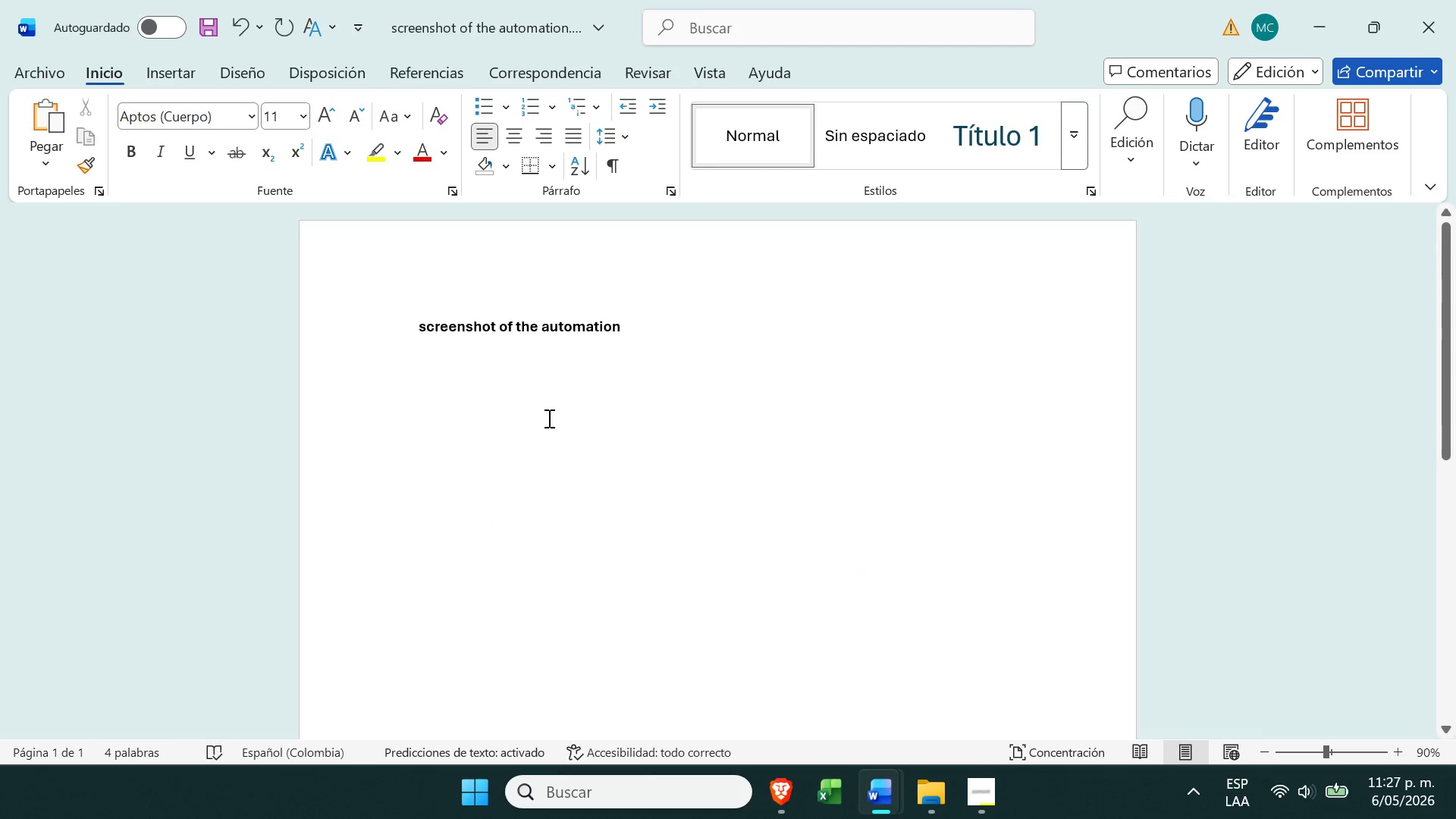 
scroll: coordinate [607, 557], scroll_direction: down, amount: 2.0
 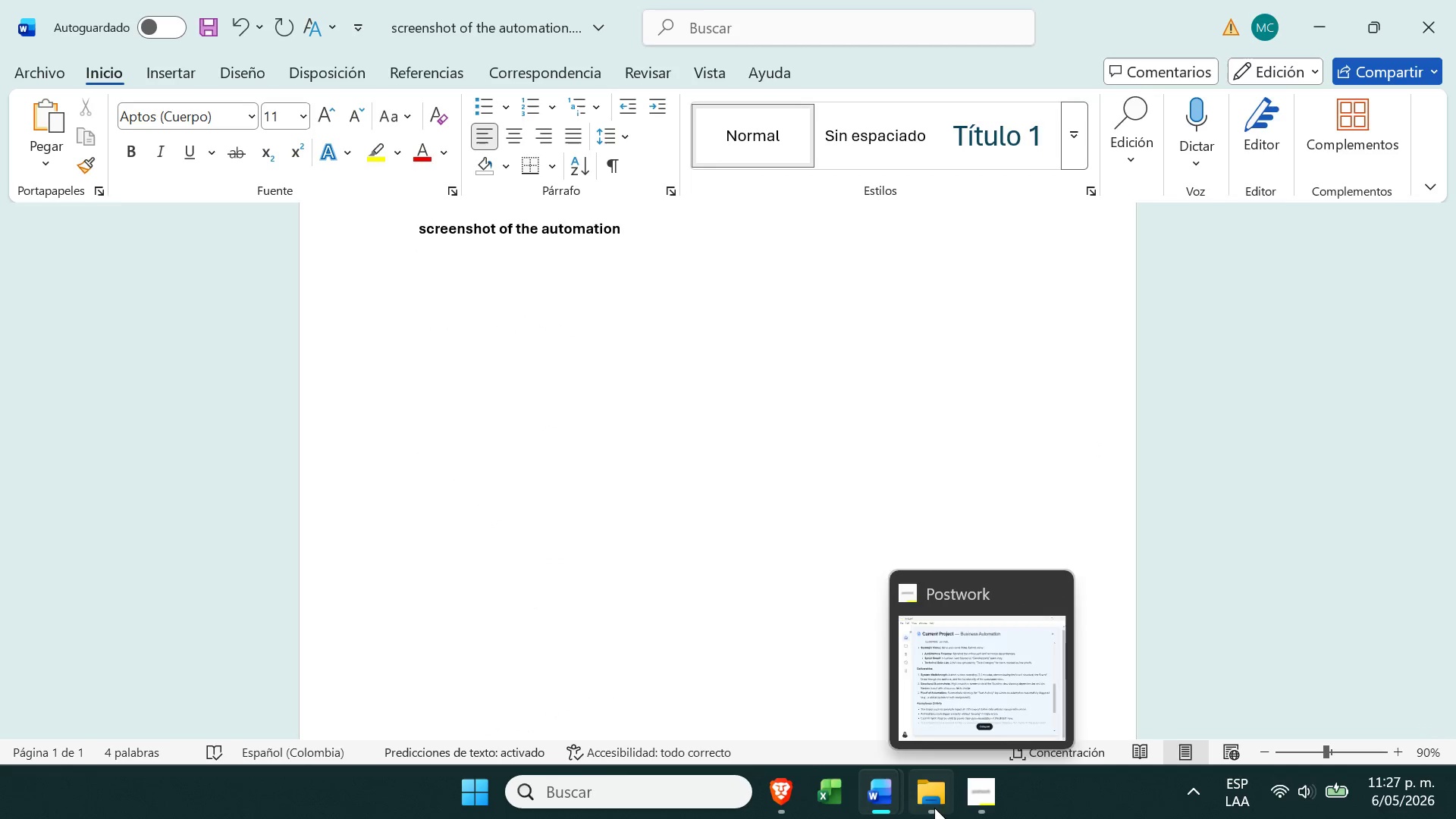 
left_click([962, 807])